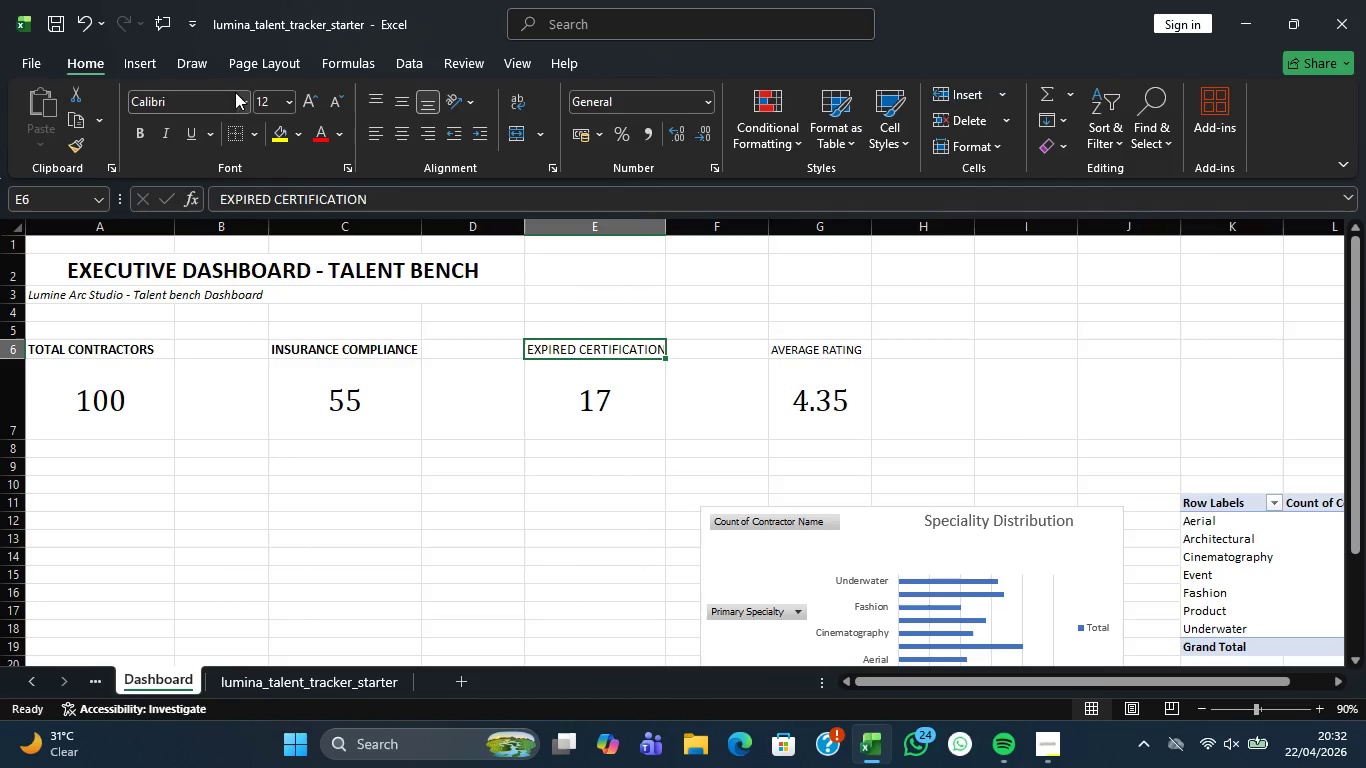 
left_click([243, 98])
 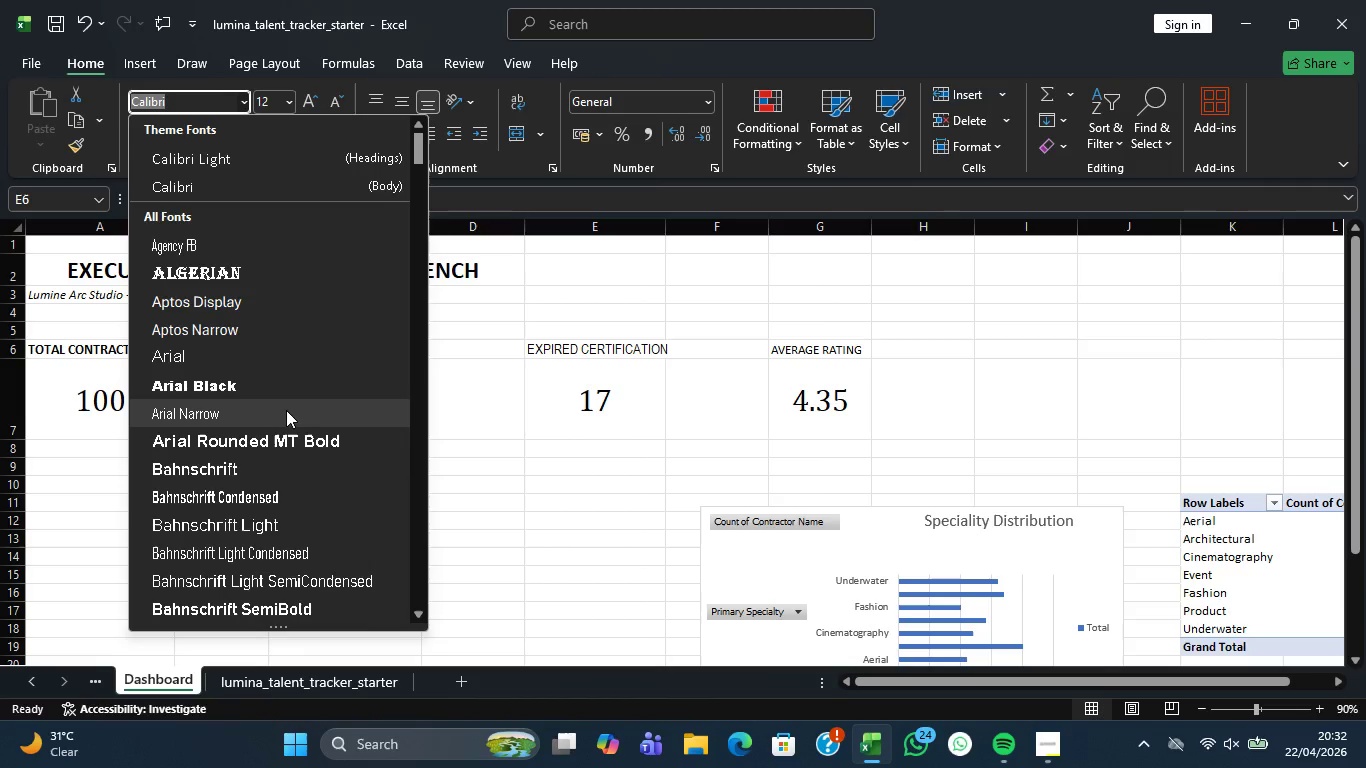 
scroll: coordinate [273, 551], scroll_direction: down, amount: 10.0
 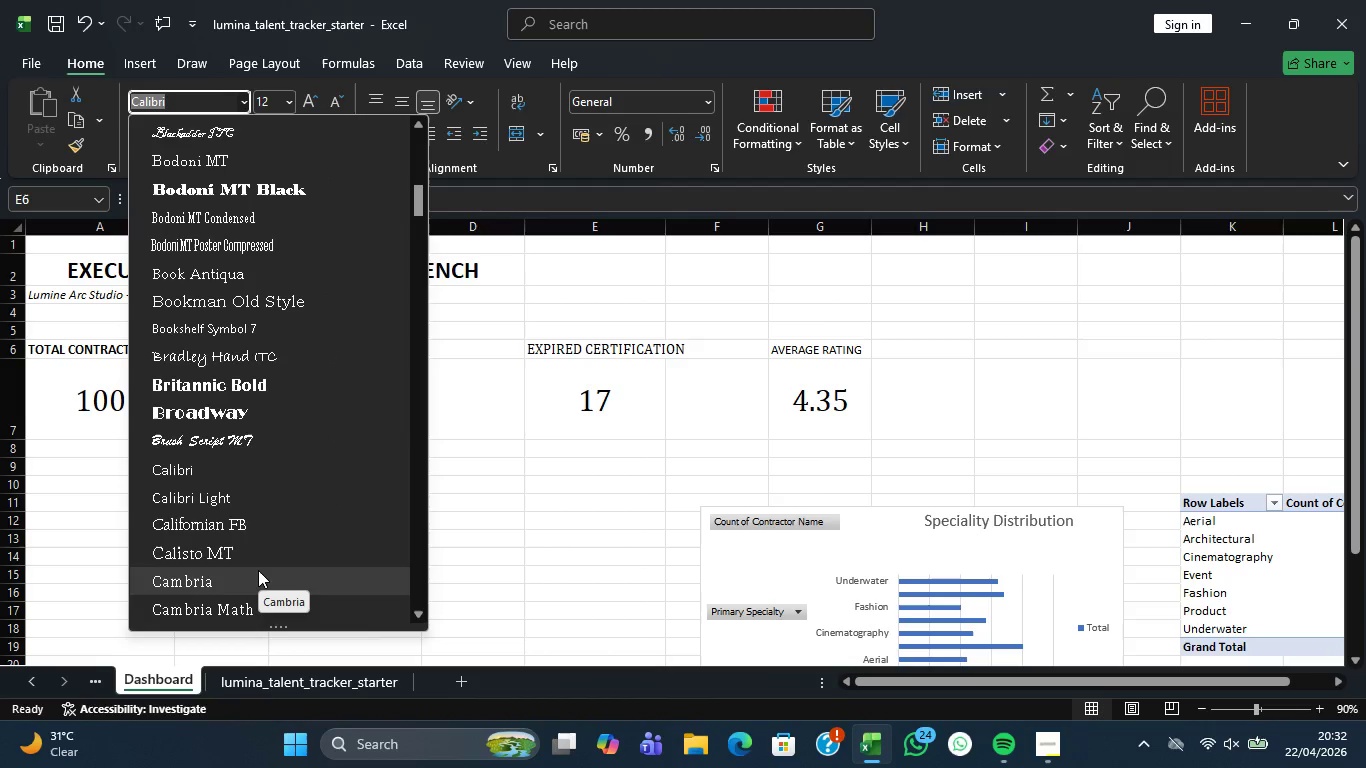 
left_click([258, 570])
 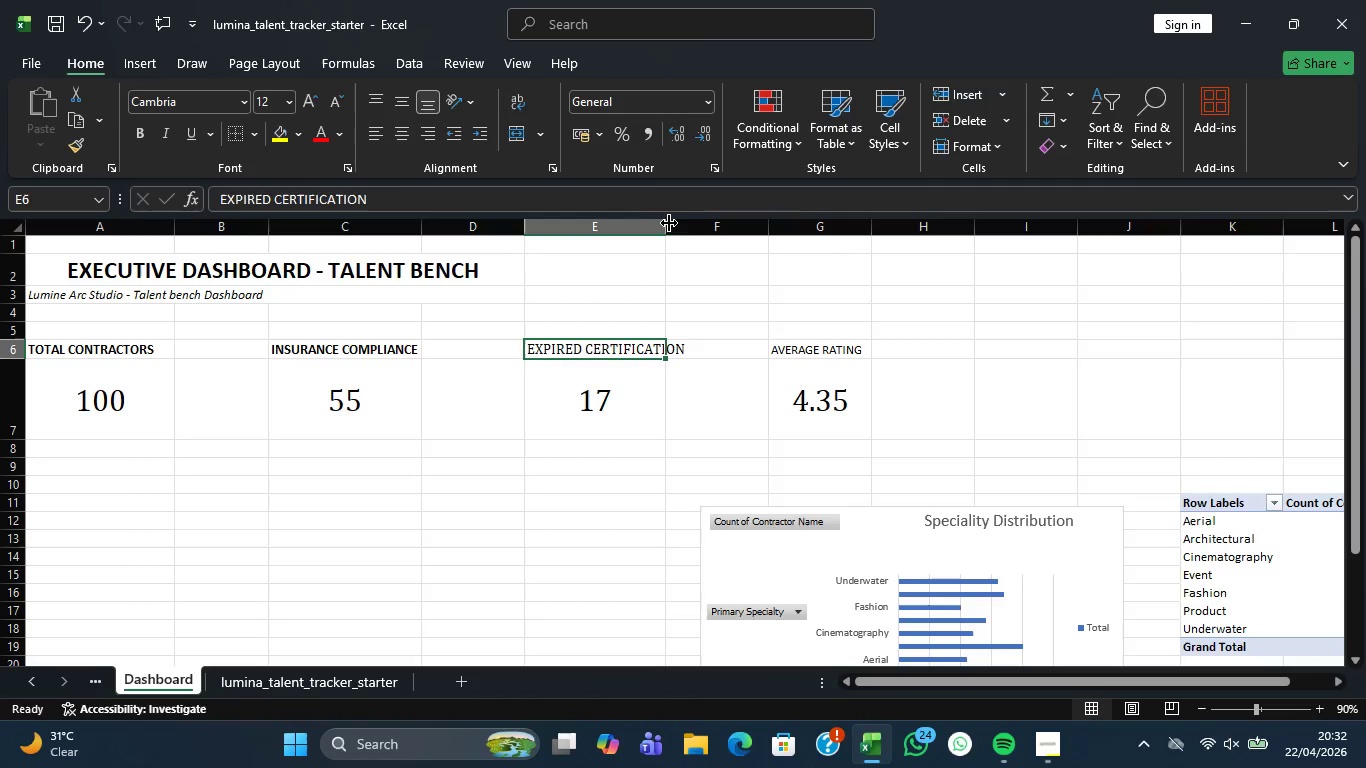 
double_click([666, 227])
 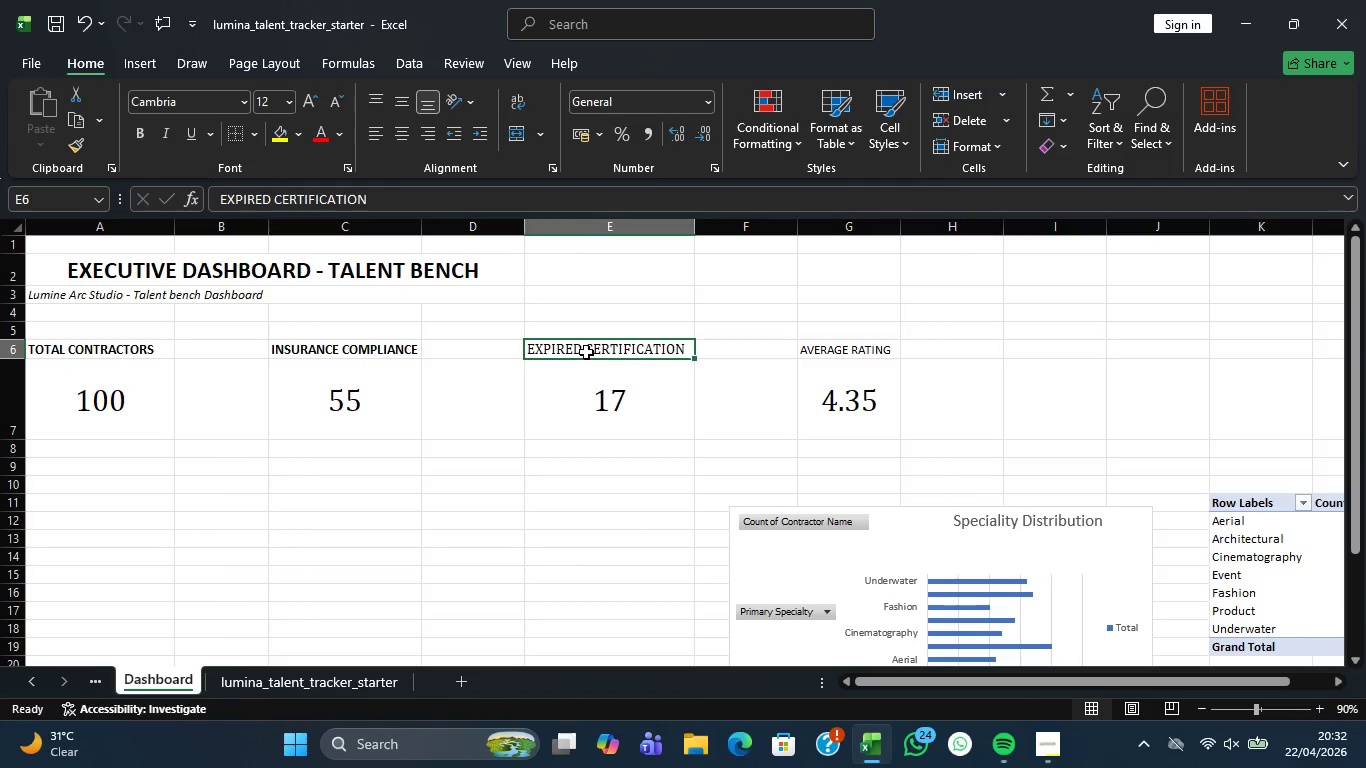 
left_click([583, 352])
 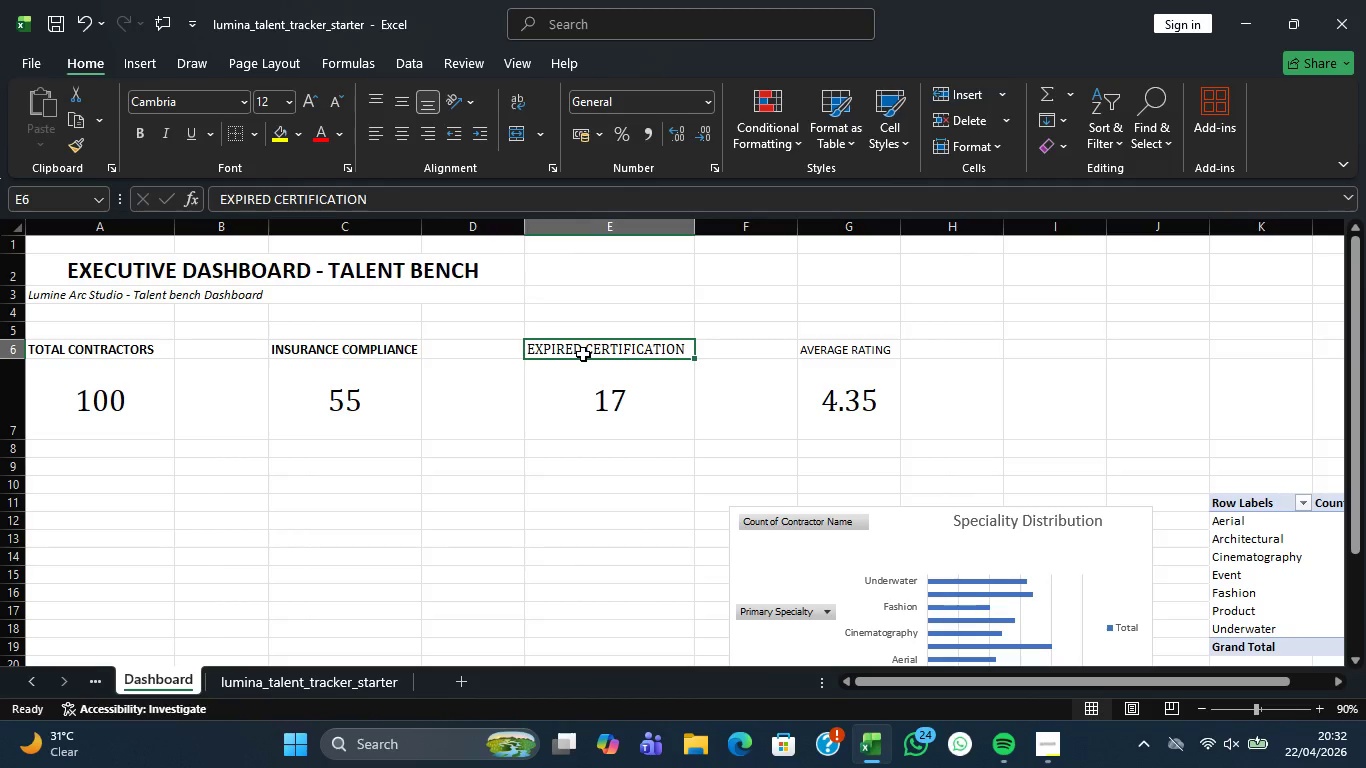 
key(Control+B)
 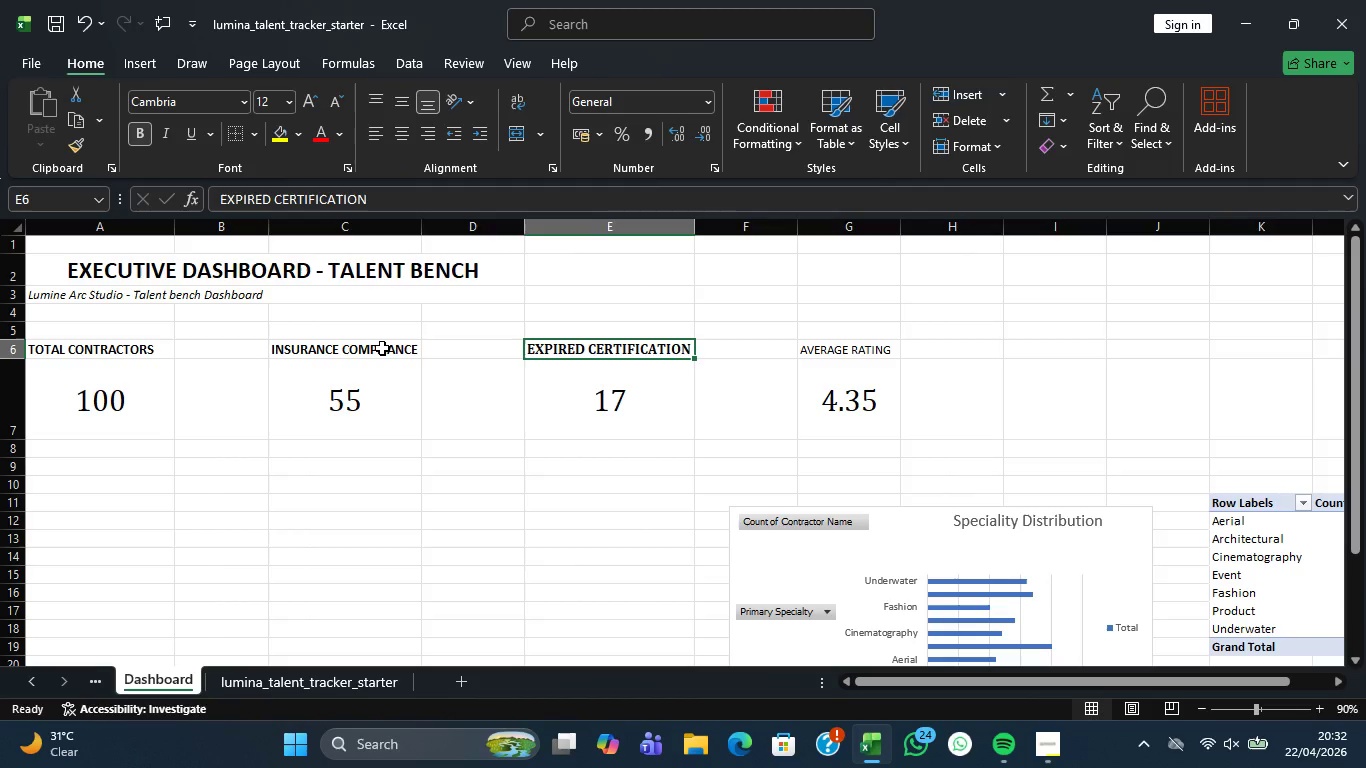 
left_click([382, 348])
 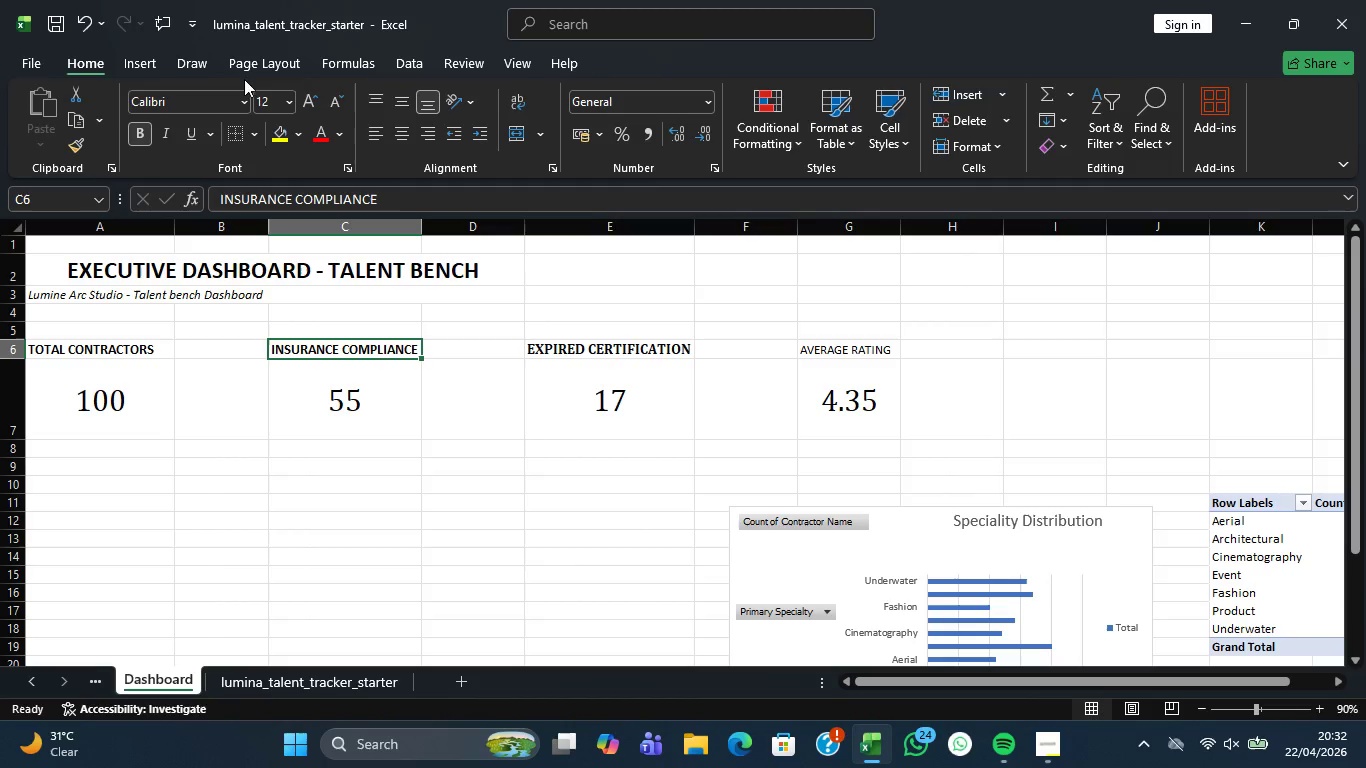 
left_click([245, 102])
 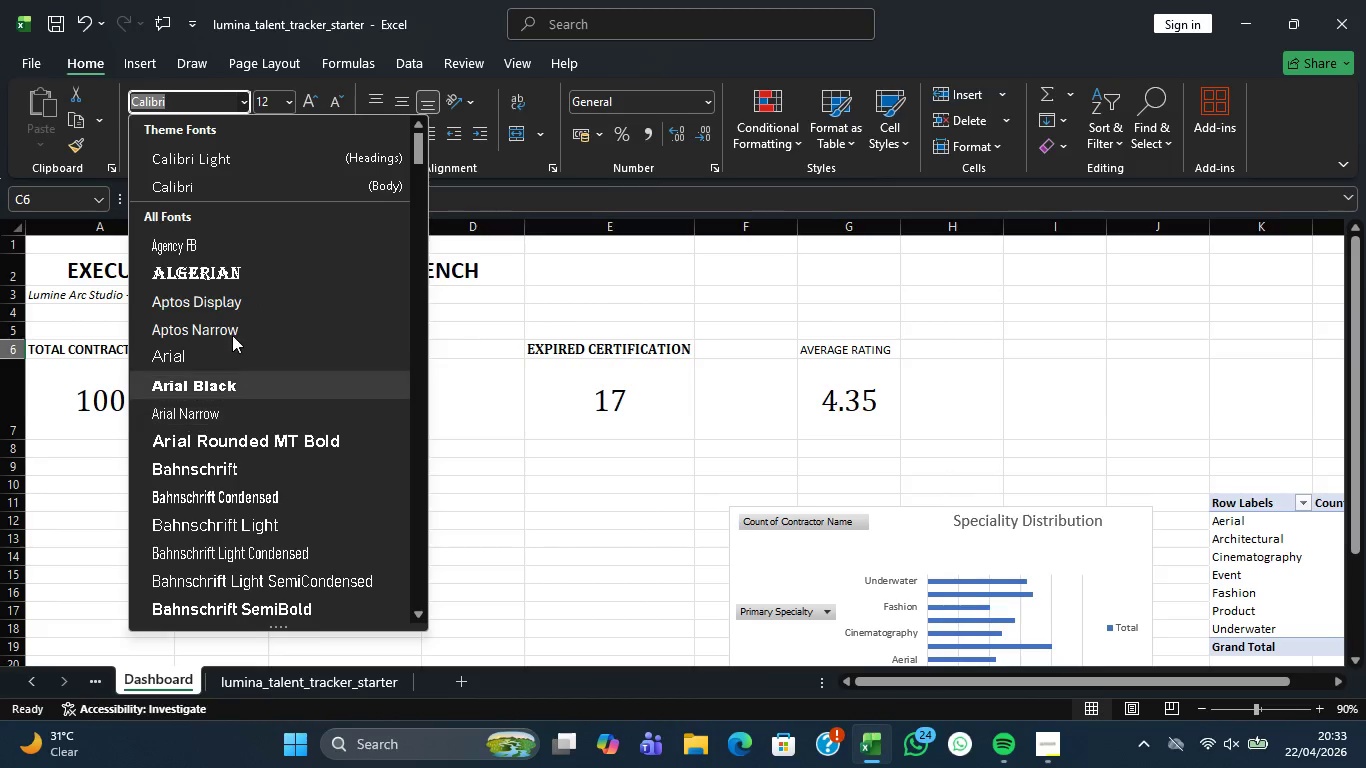 
scroll: coordinate [222, 396], scroll_direction: down, amount: 10.0
 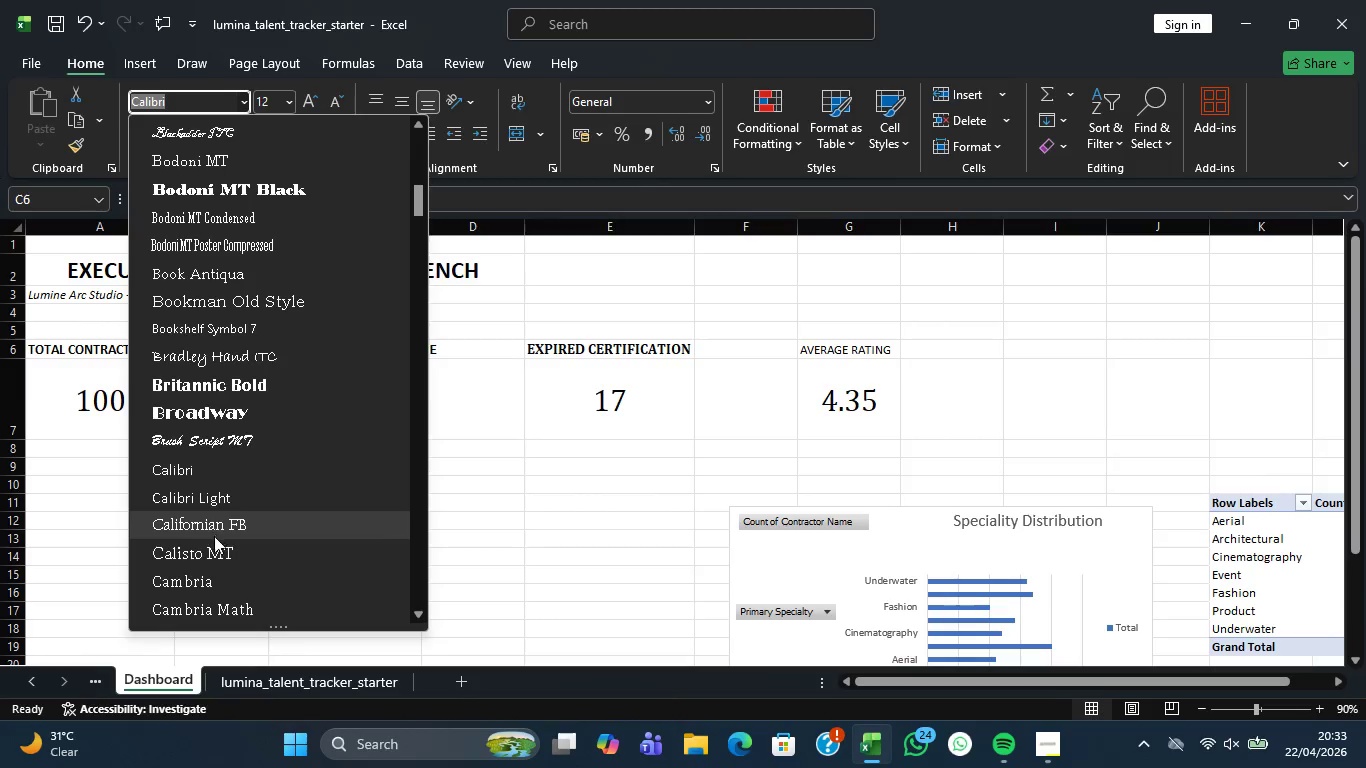 
left_click([212, 575])
 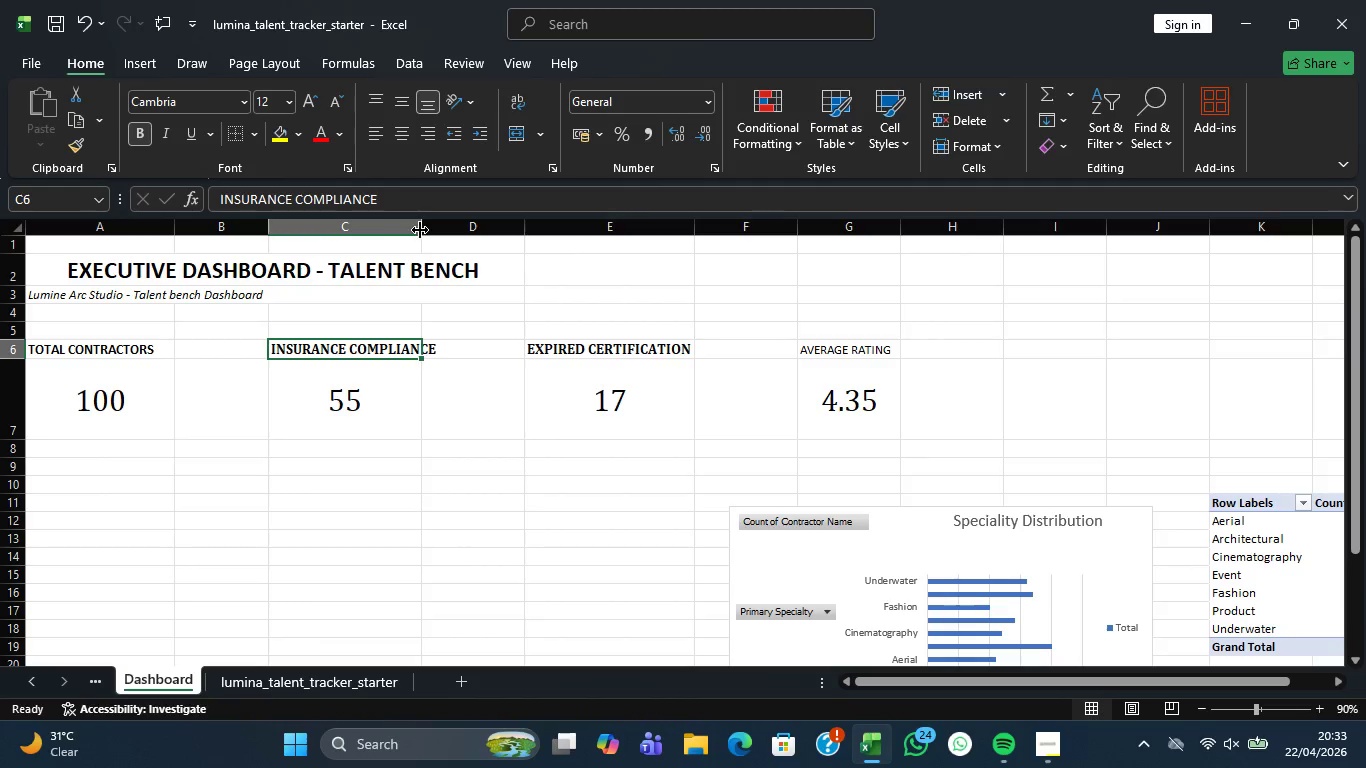 
double_click([420, 230])
 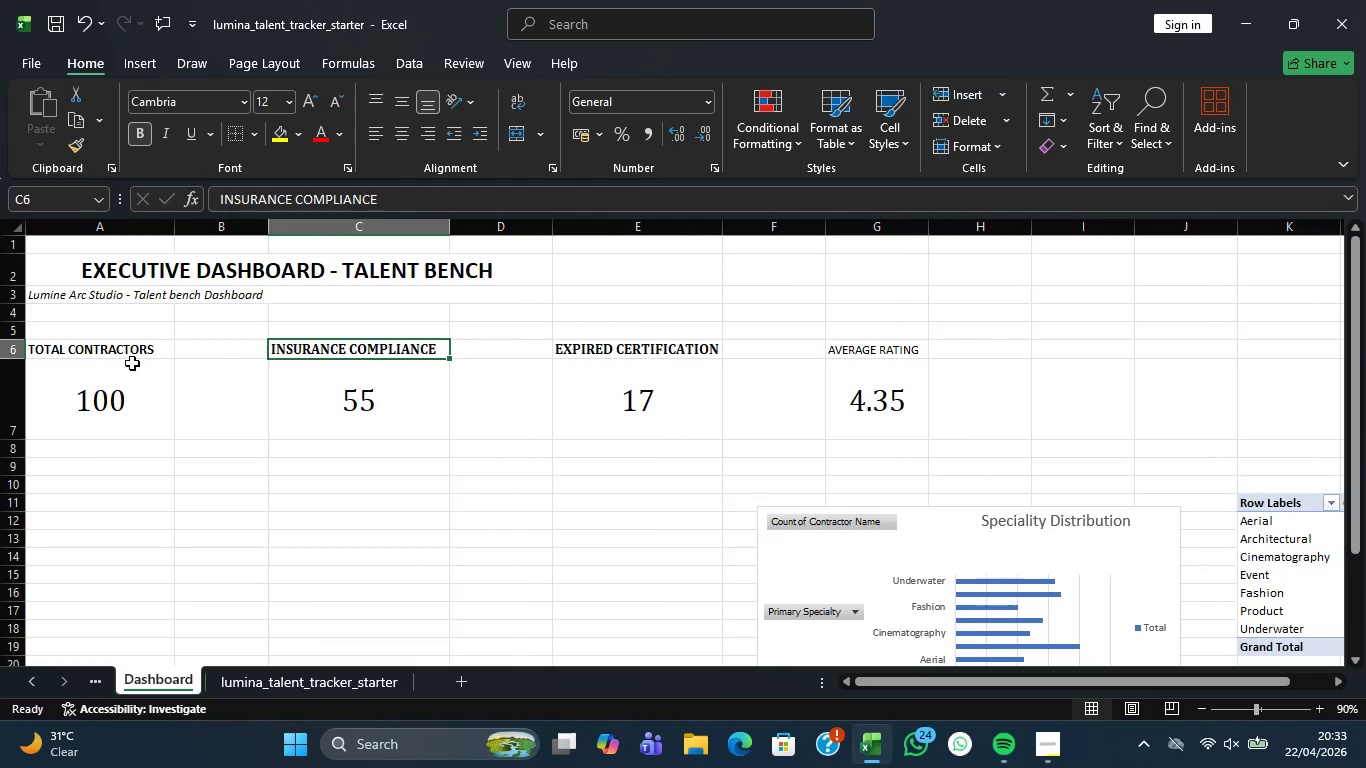 
left_click([129, 349])
 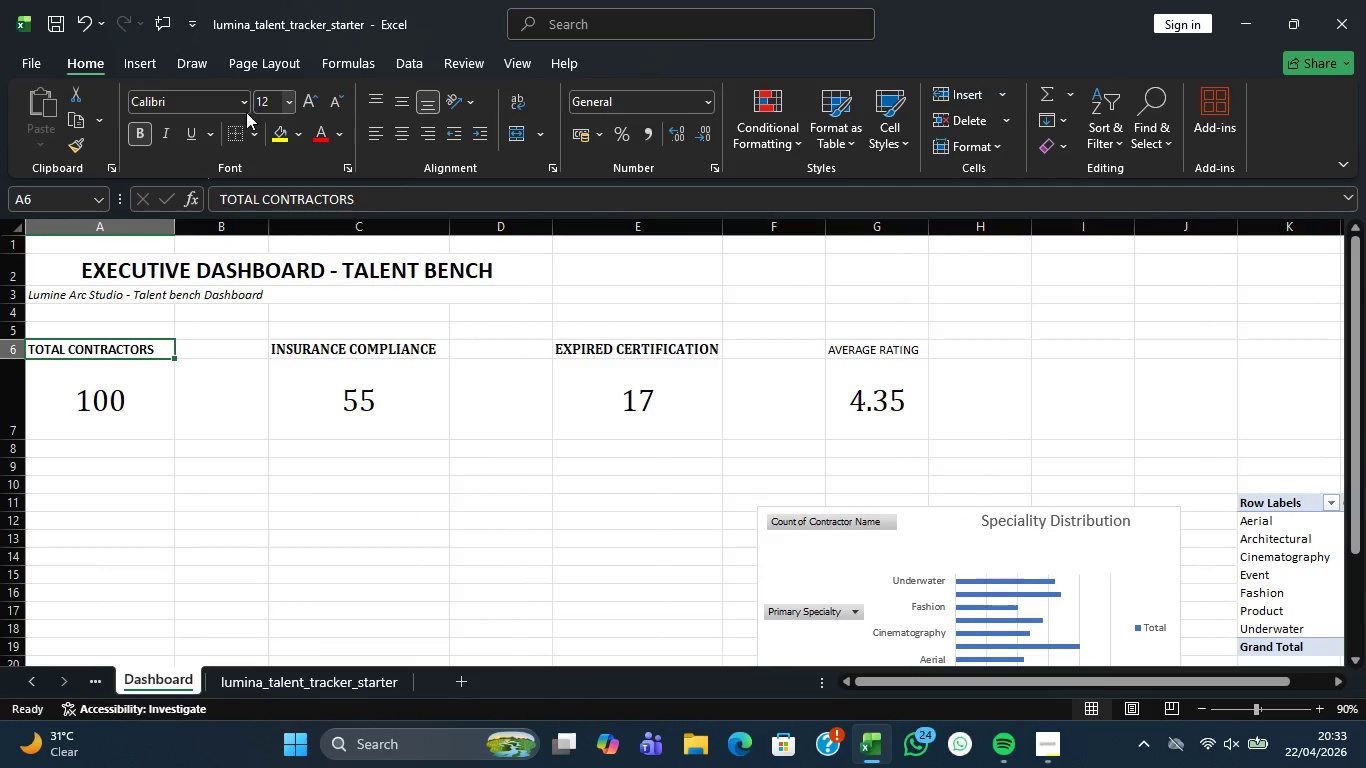 
left_click([242, 101])
 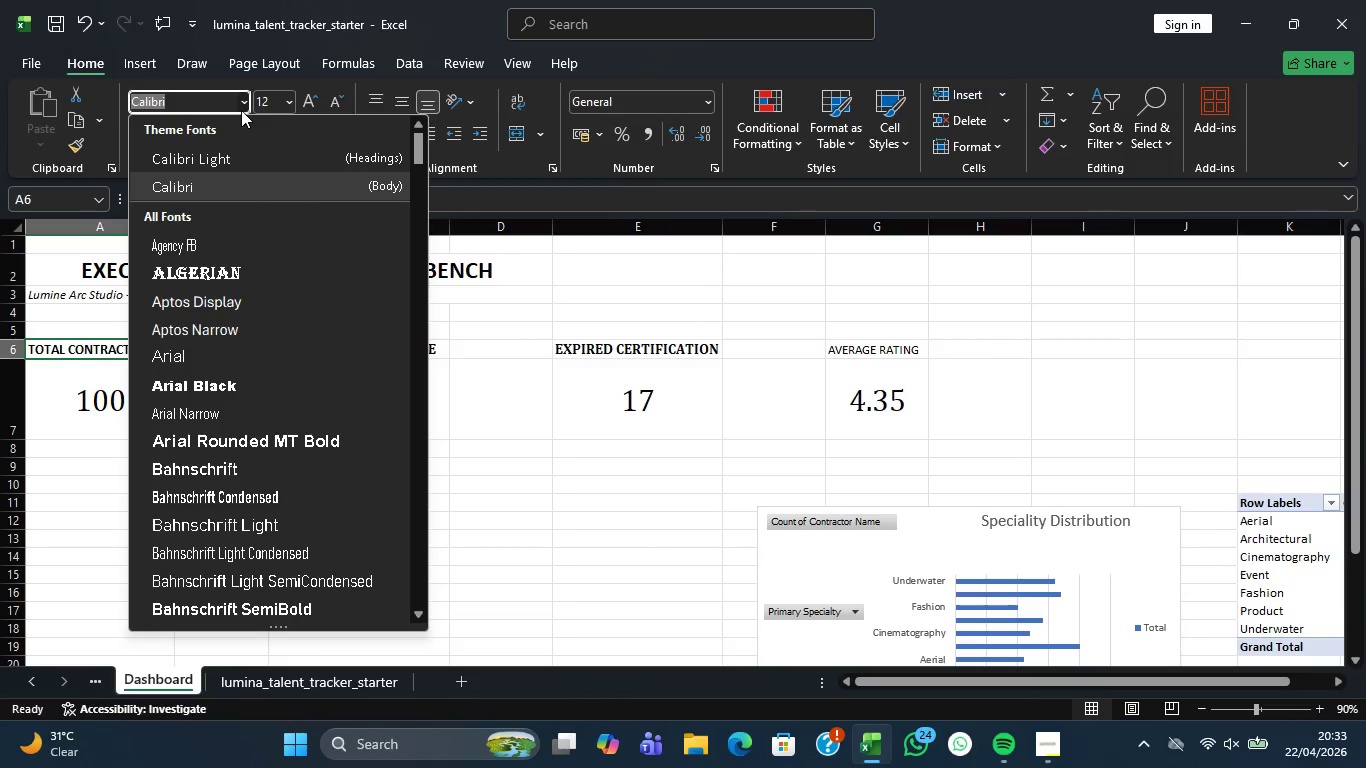 
wait(7.36)
 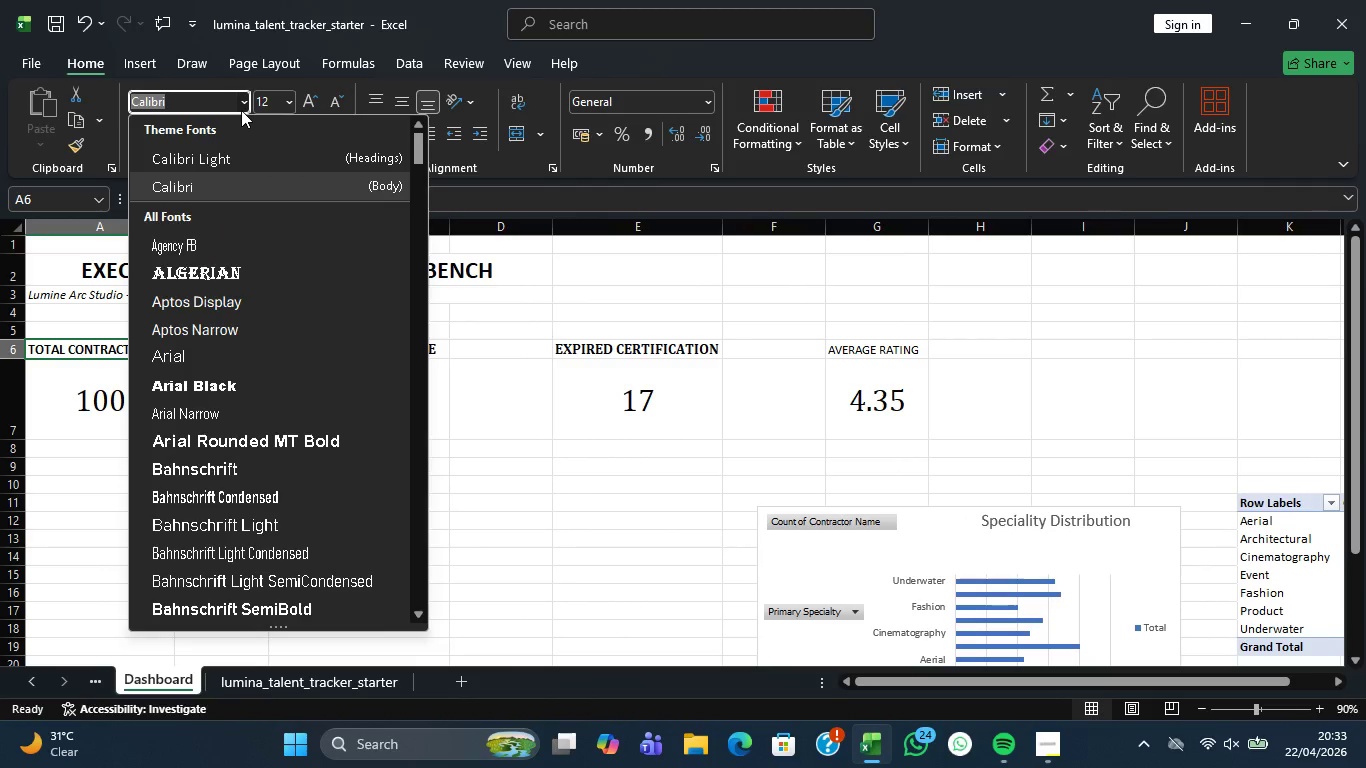 
scroll: coordinate [252, 340], scroll_direction: down, amount: 8.0
 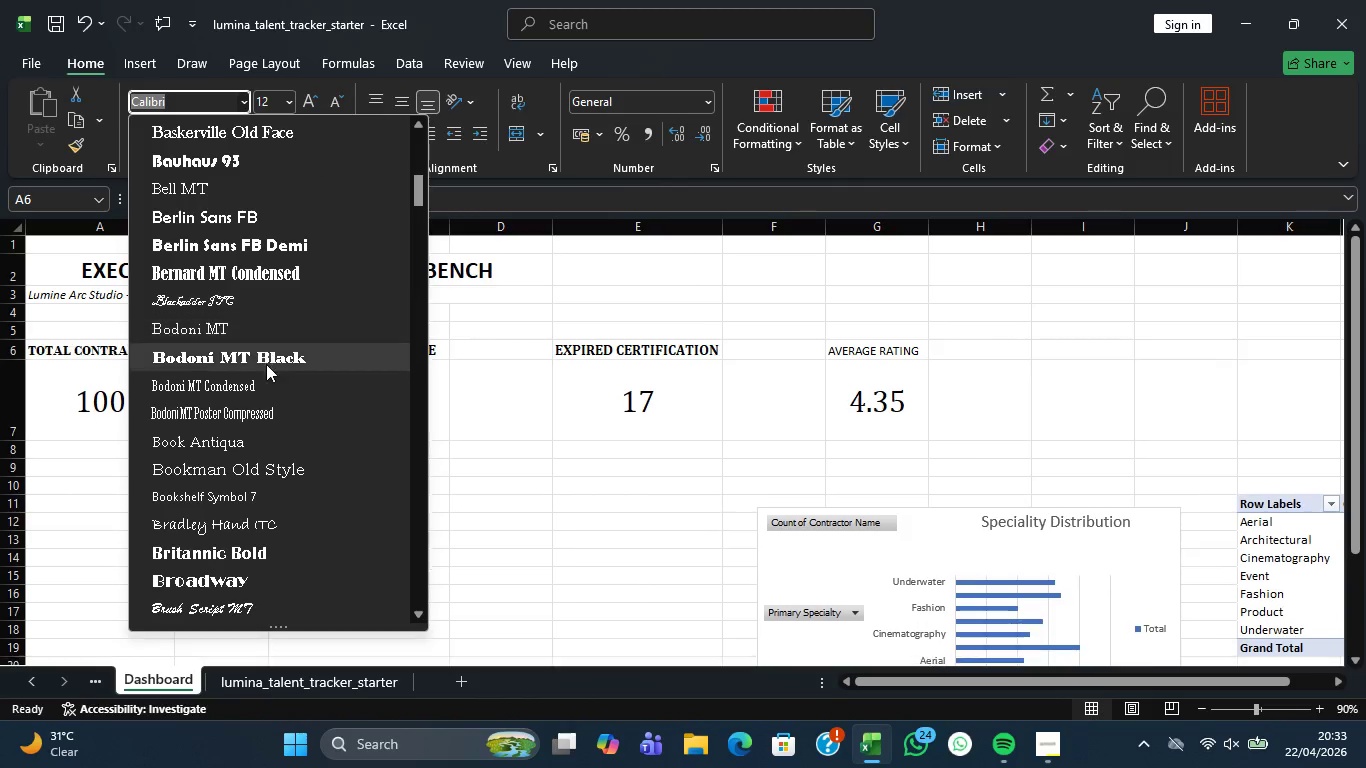 
scroll: coordinate [264, 372], scroll_direction: down, amount: 4.0
 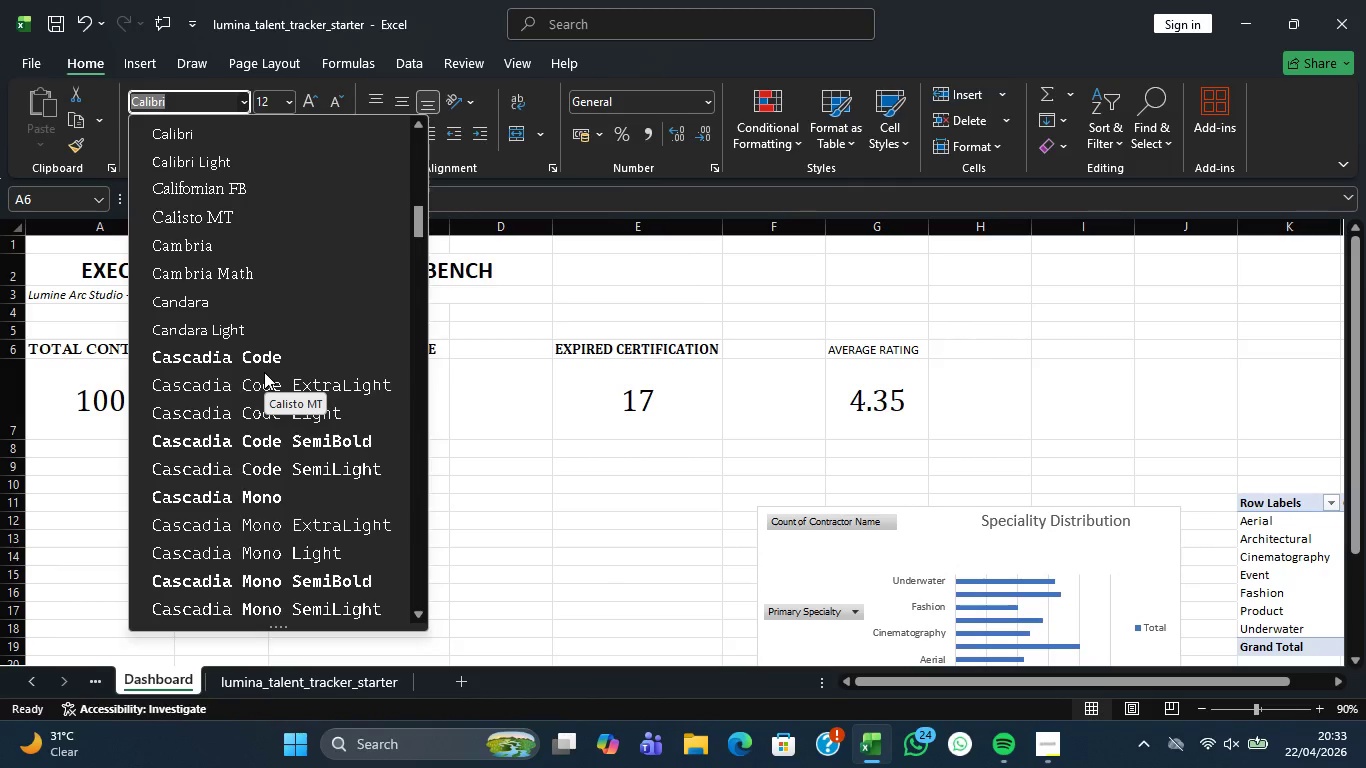 
scroll: coordinate [257, 329], scroll_direction: up, amount: 1.0
 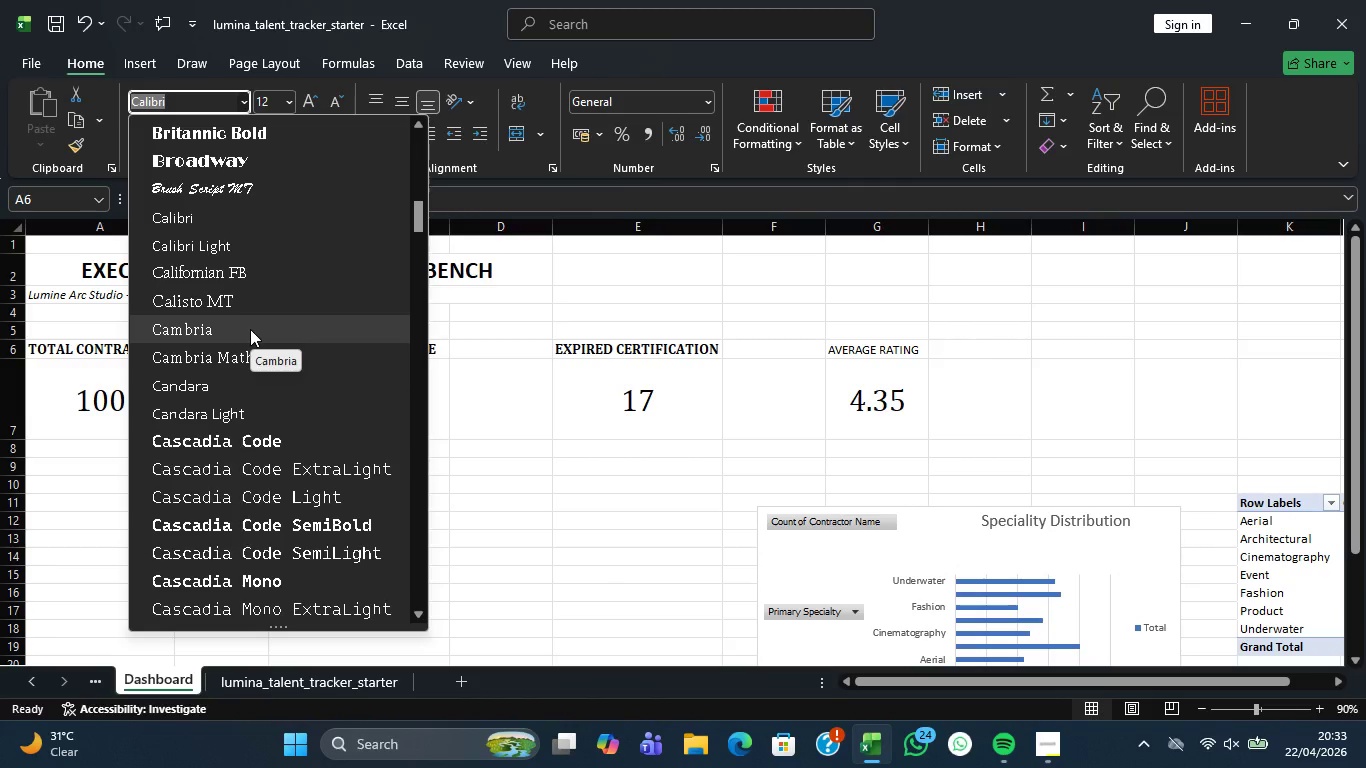 
wait(6.68)
 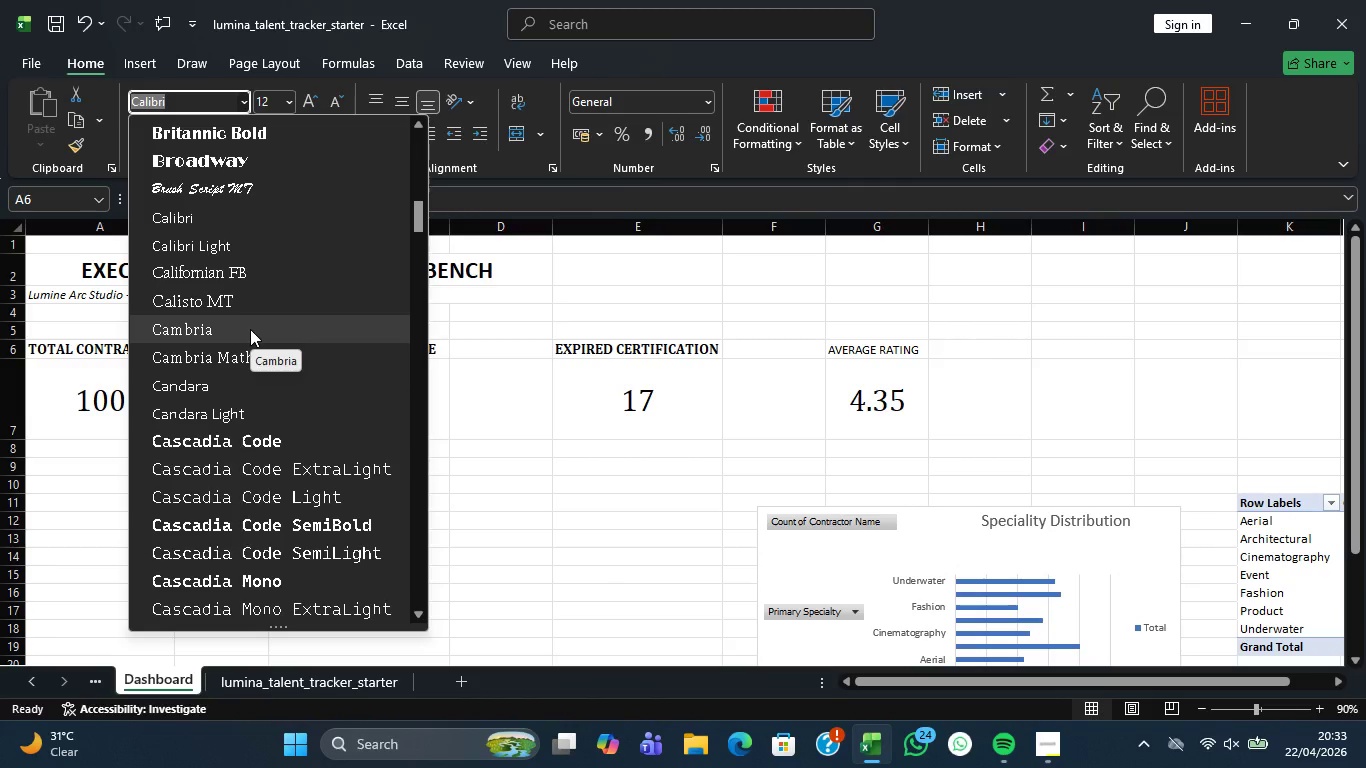 
scroll: coordinate [250, 330], scroll_direction: down, amount: 1.0
 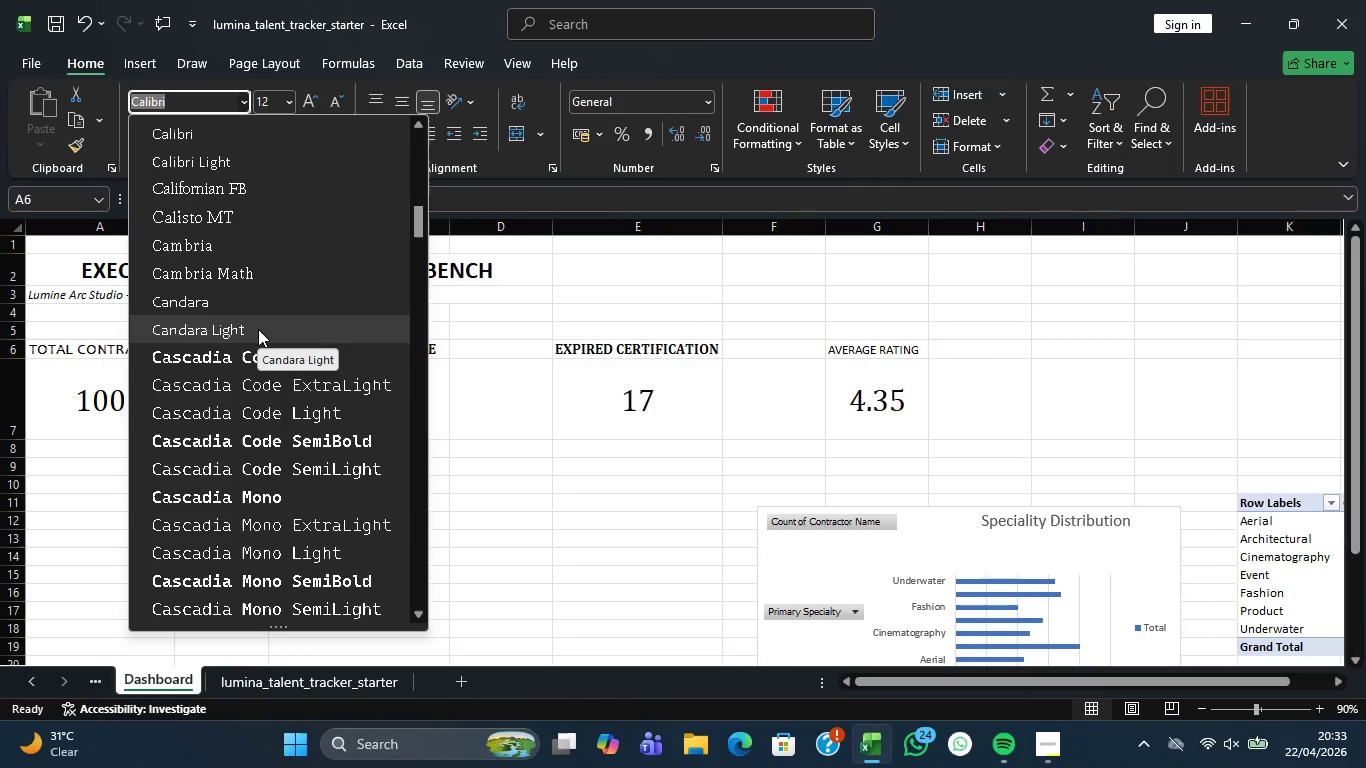 
wait(8.64)
 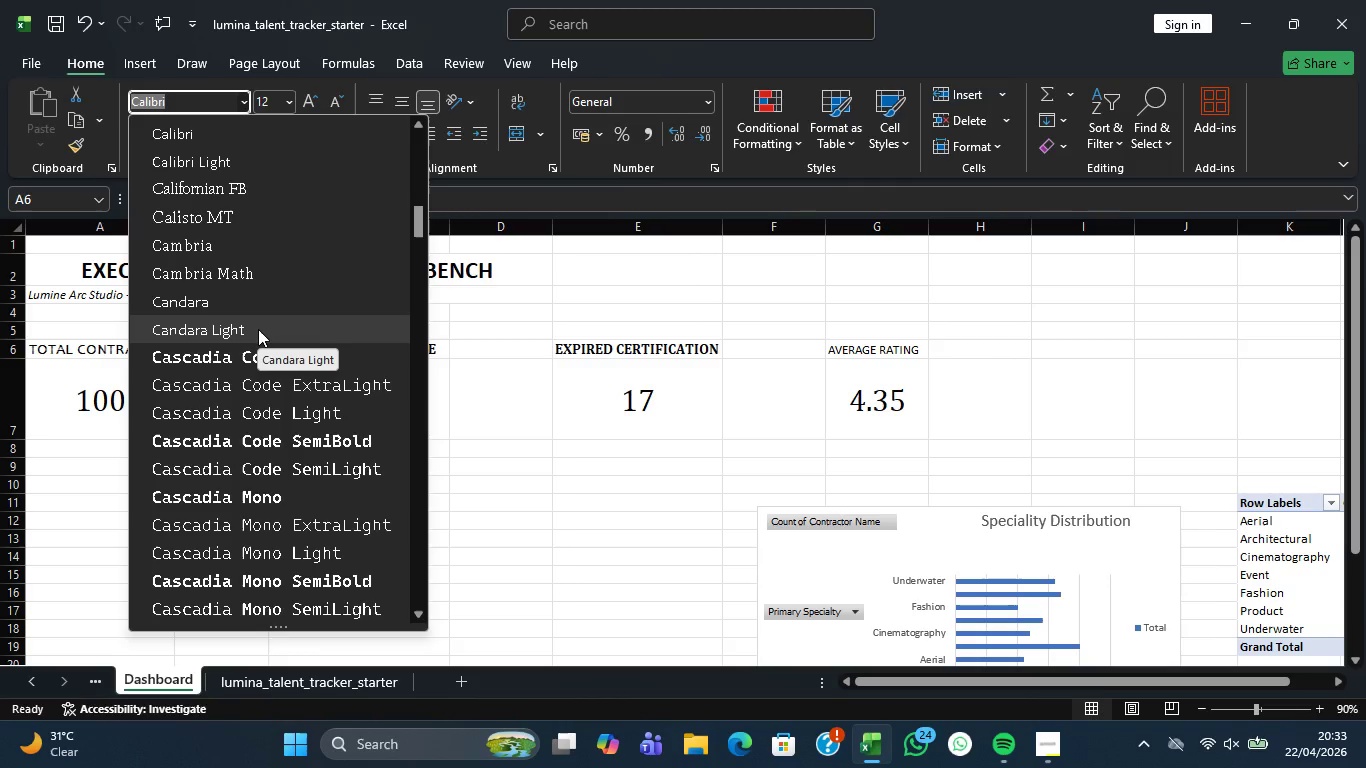 
scroll: coordinate [258, 333], scroll_direction: down, amount: 1.0
 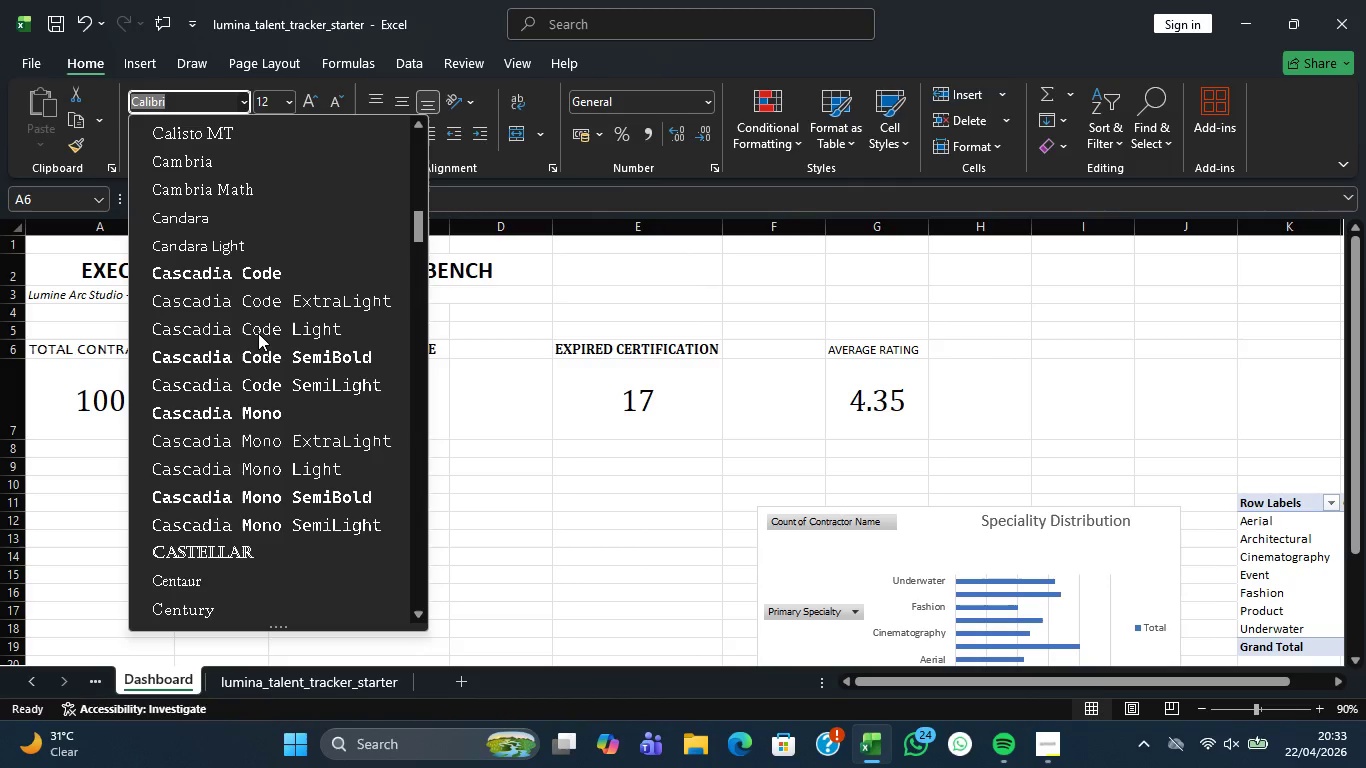 
scroll: coordinate [258, 333], scroll_direction: up, amount: 1.0
 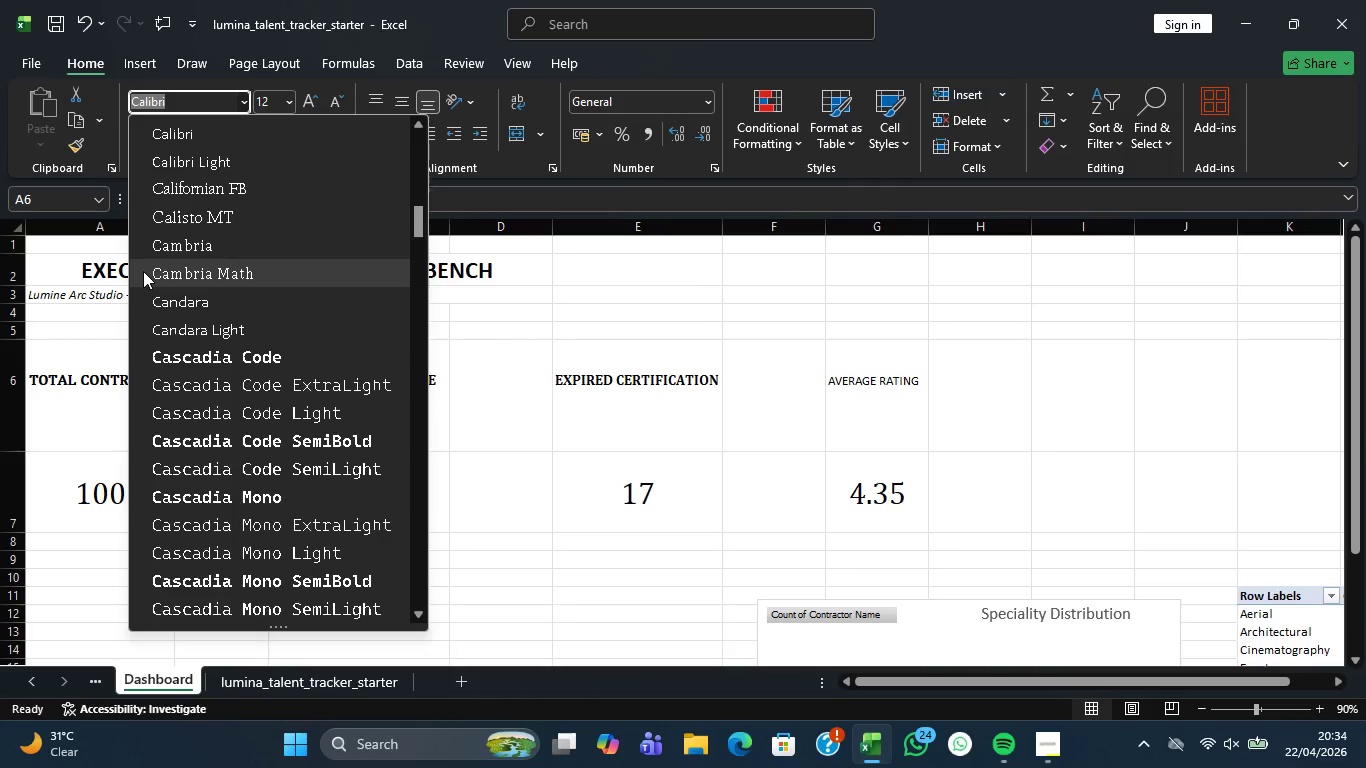 
wait(19.75)
 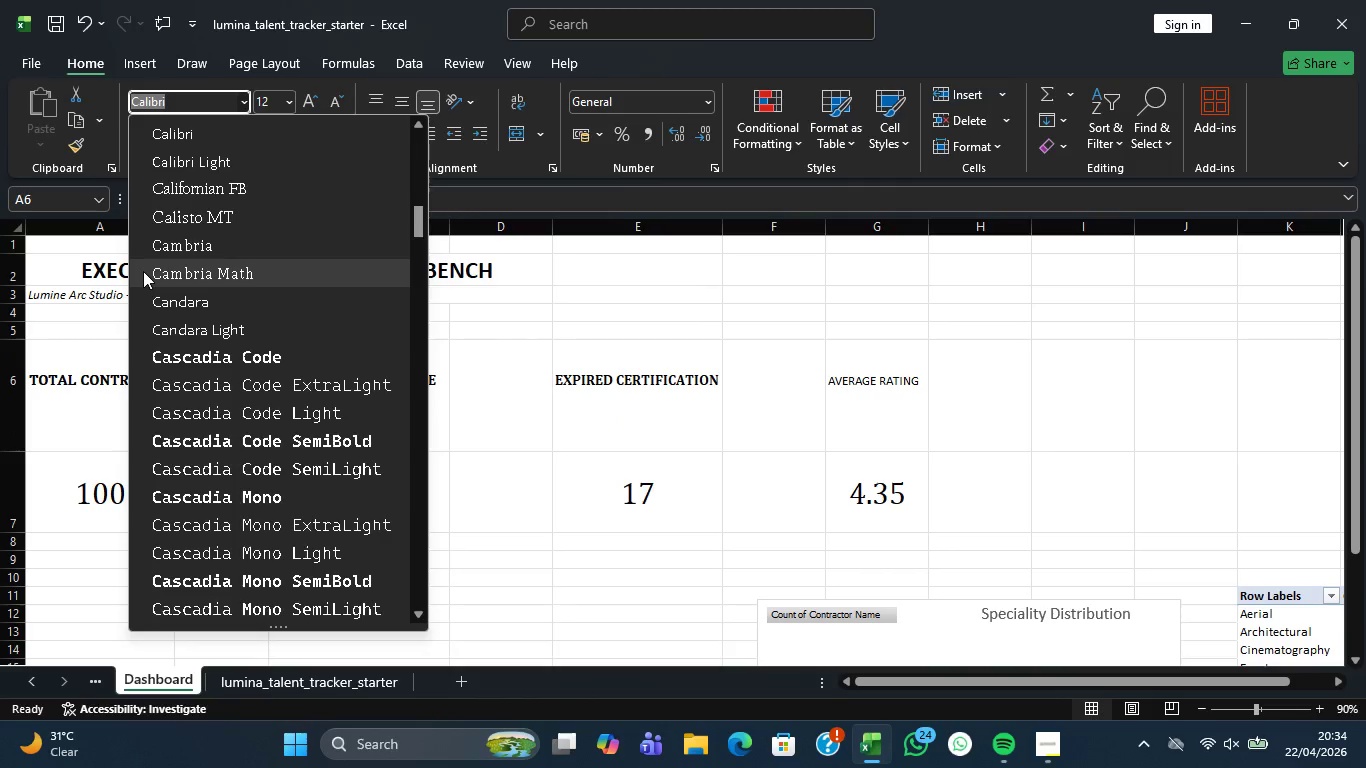 
left_click([240, 250])
 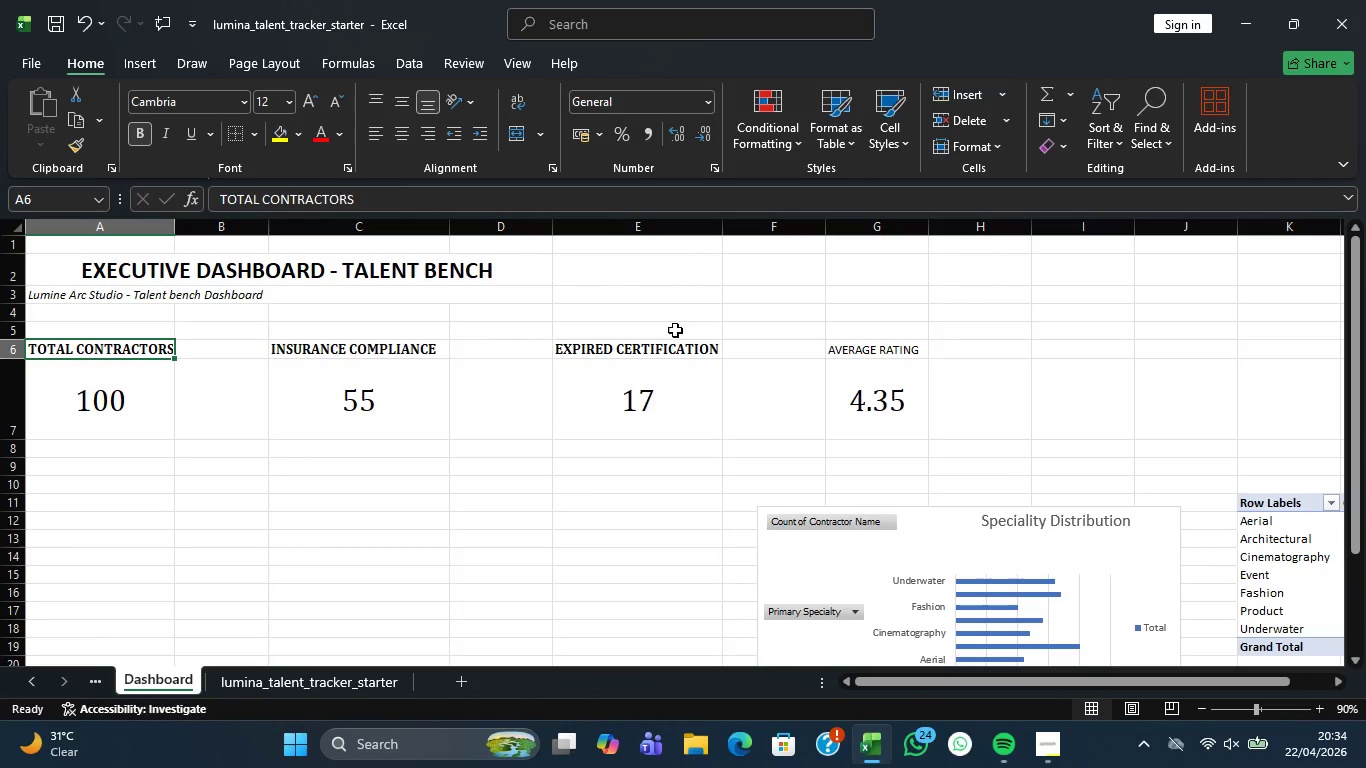 
left_click([911, 349])
 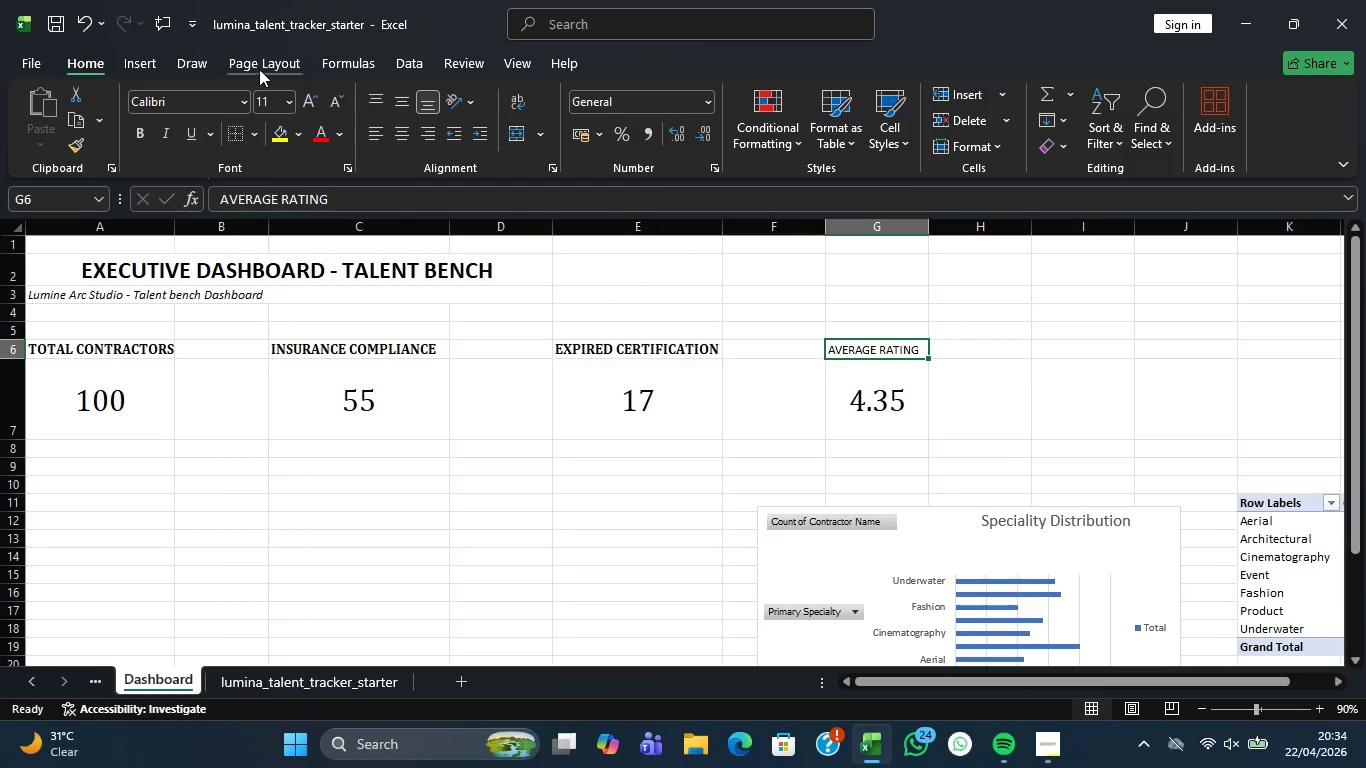 
left_click([243, 111])